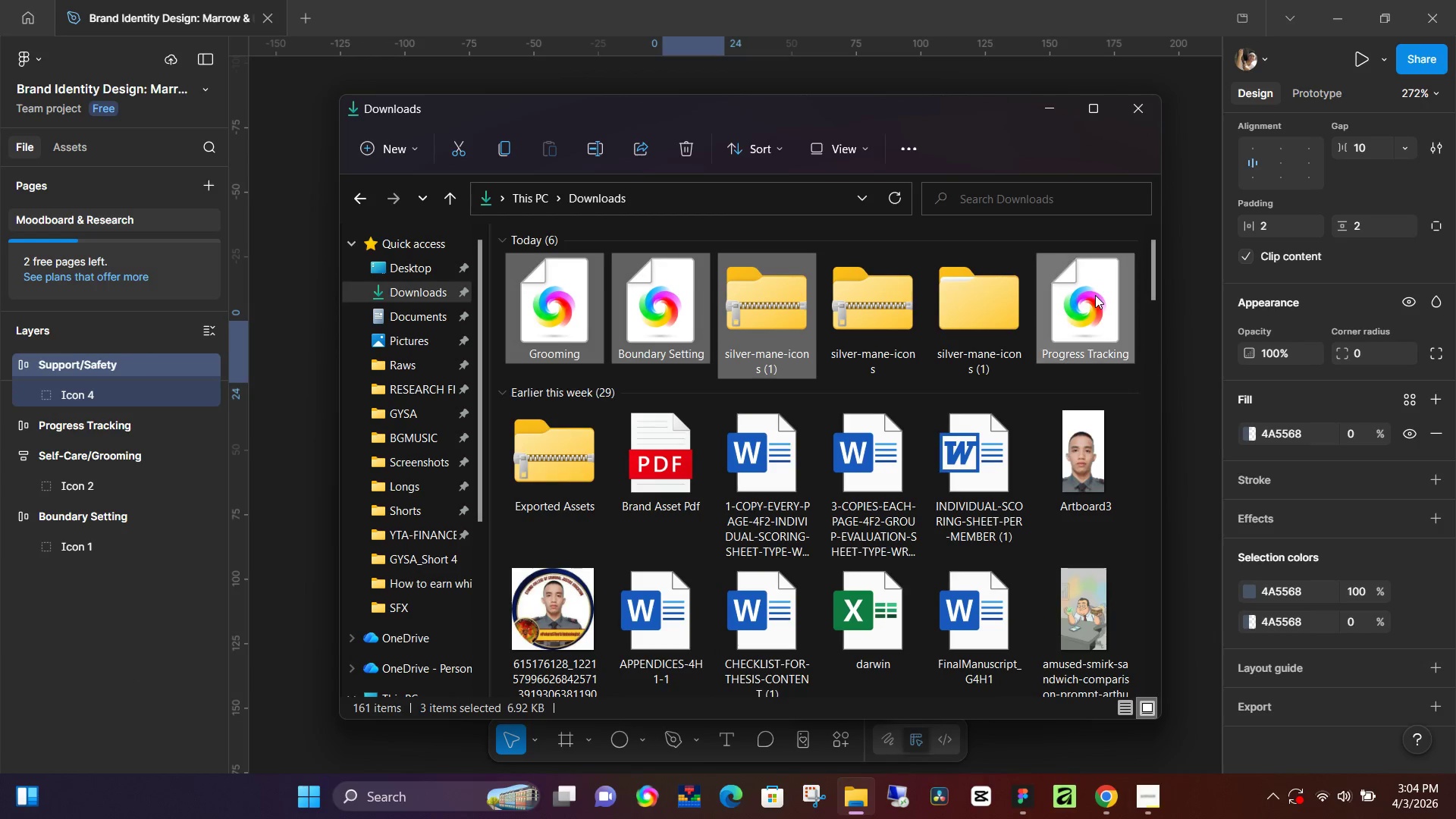 
hold_key(key=ControlLeft, duration=1.5)
left_click([909, 317])
 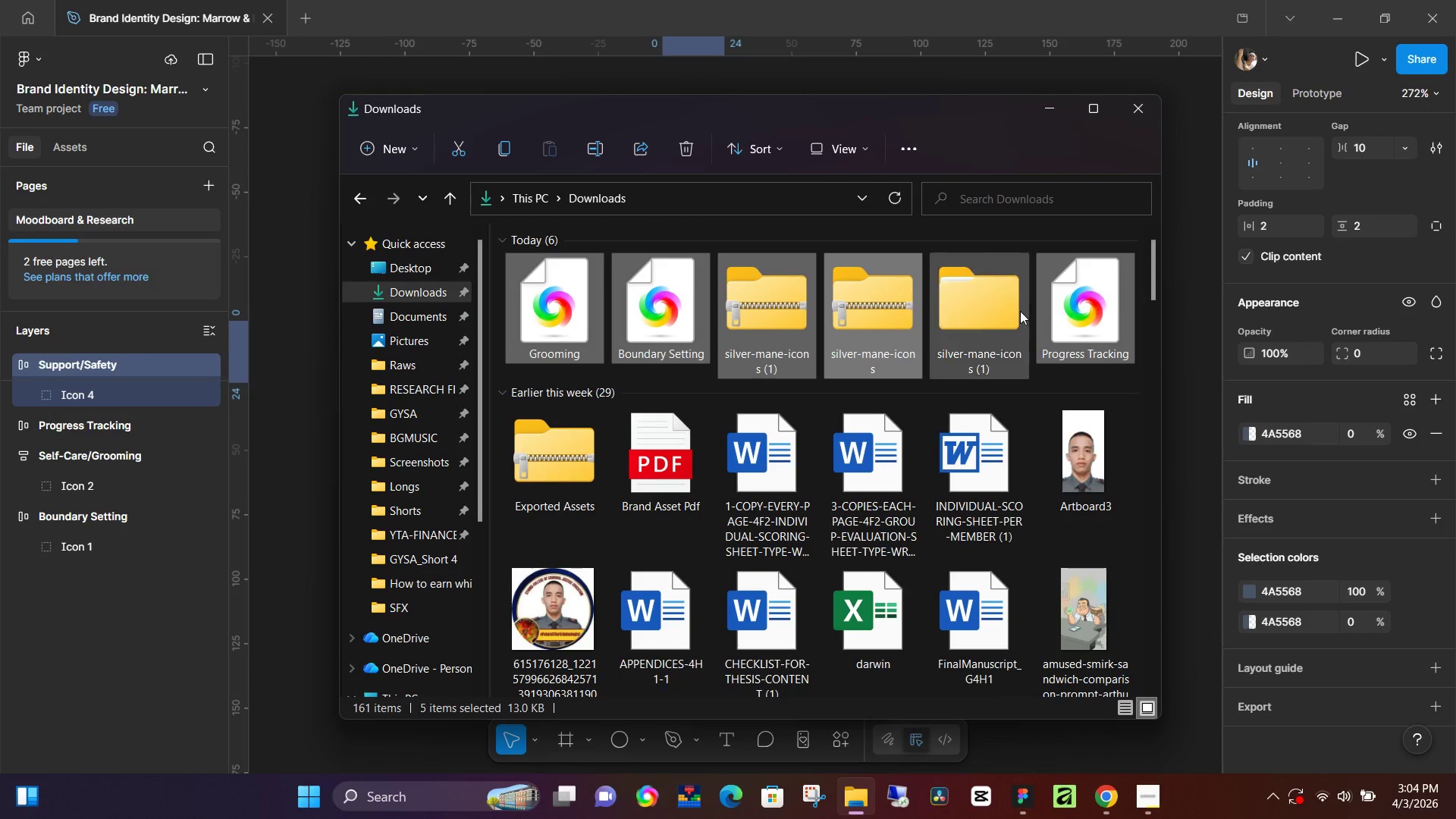 
left_click([1076, 300])
 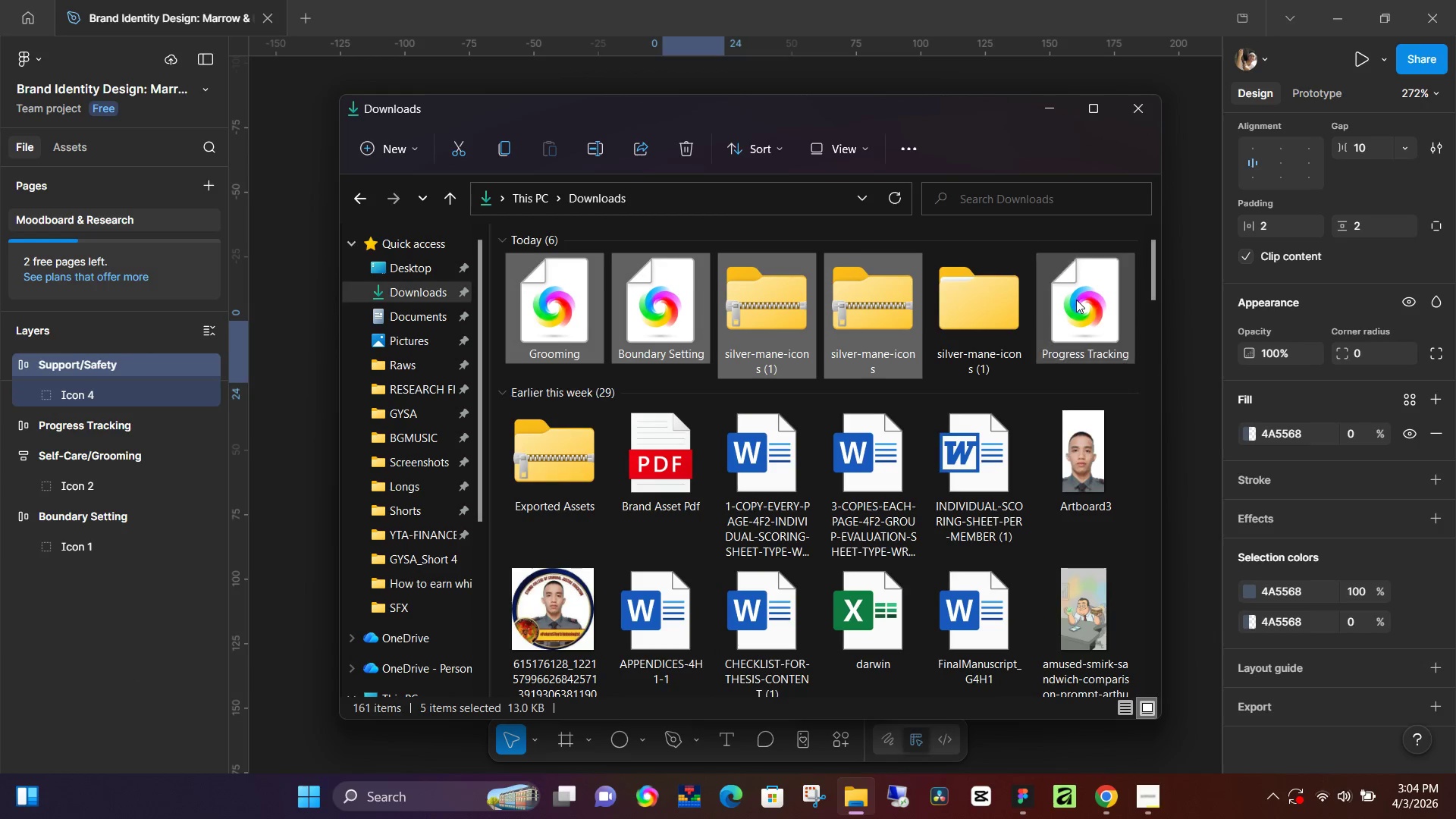 
hold_key(key=ControlLeft, duration=1.5)
 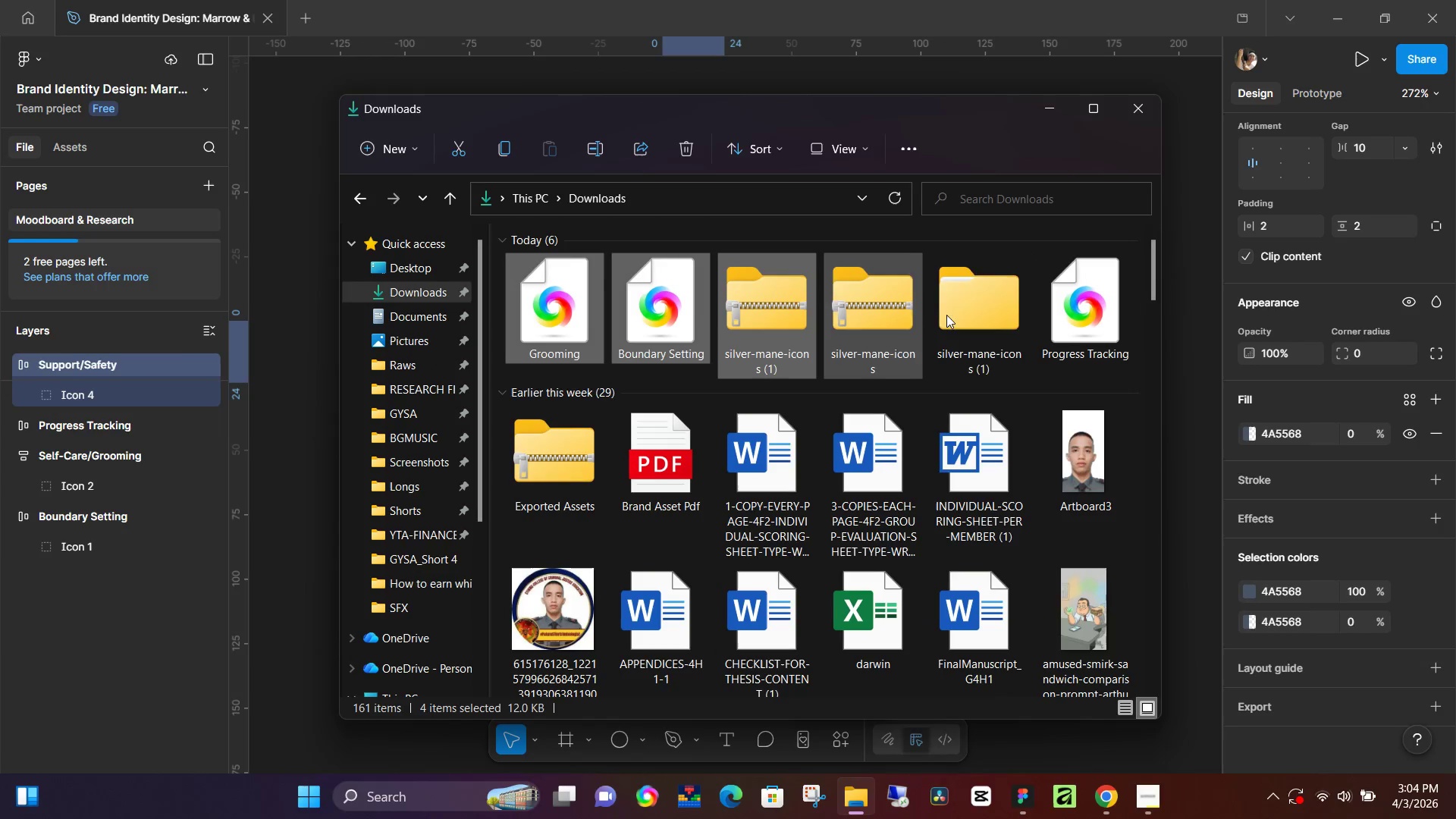 
hold_key(key=ControlLeft, duration=1.5)
 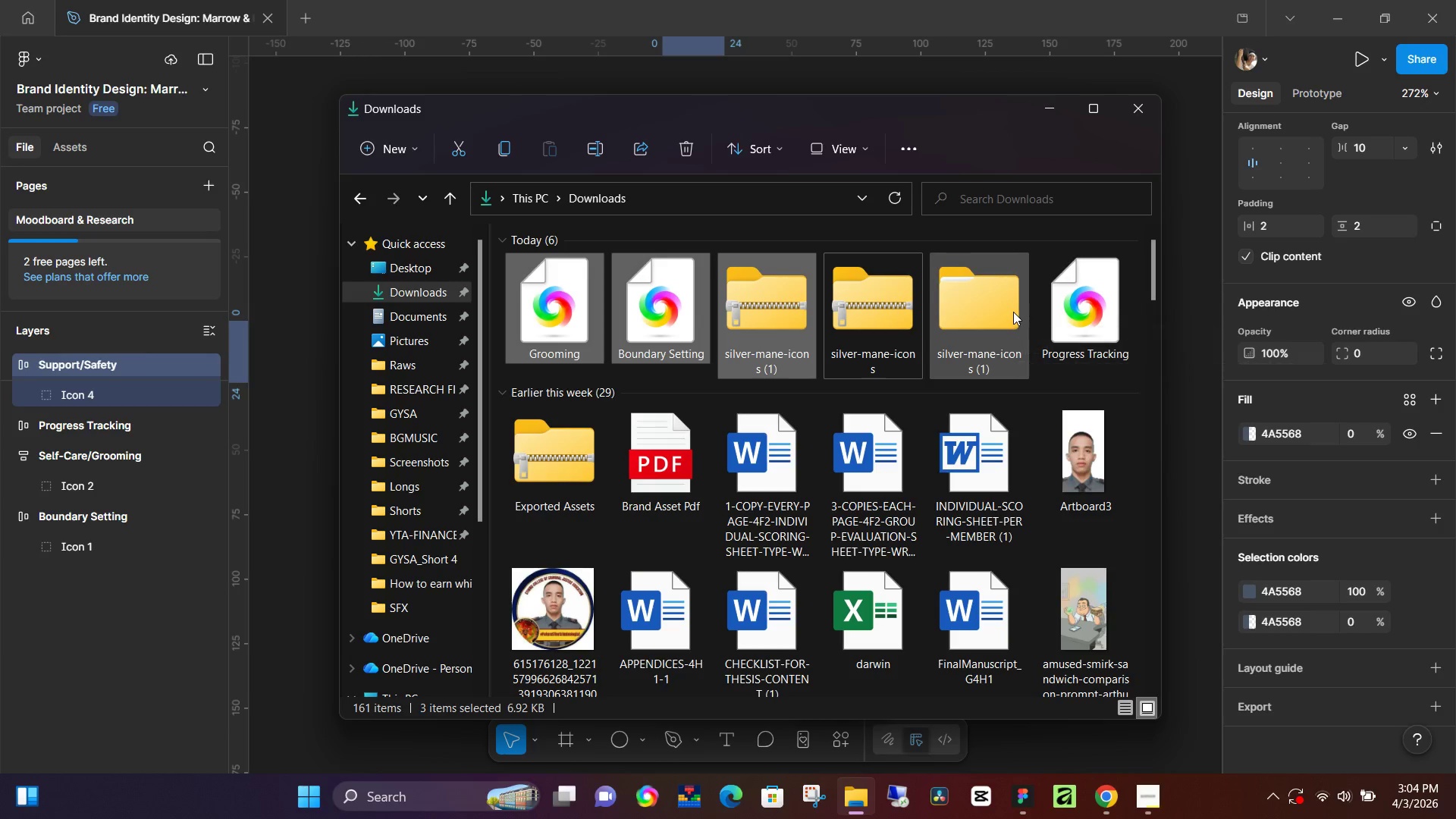 
hold_key(key=ControlLeft, duration=1.5)
 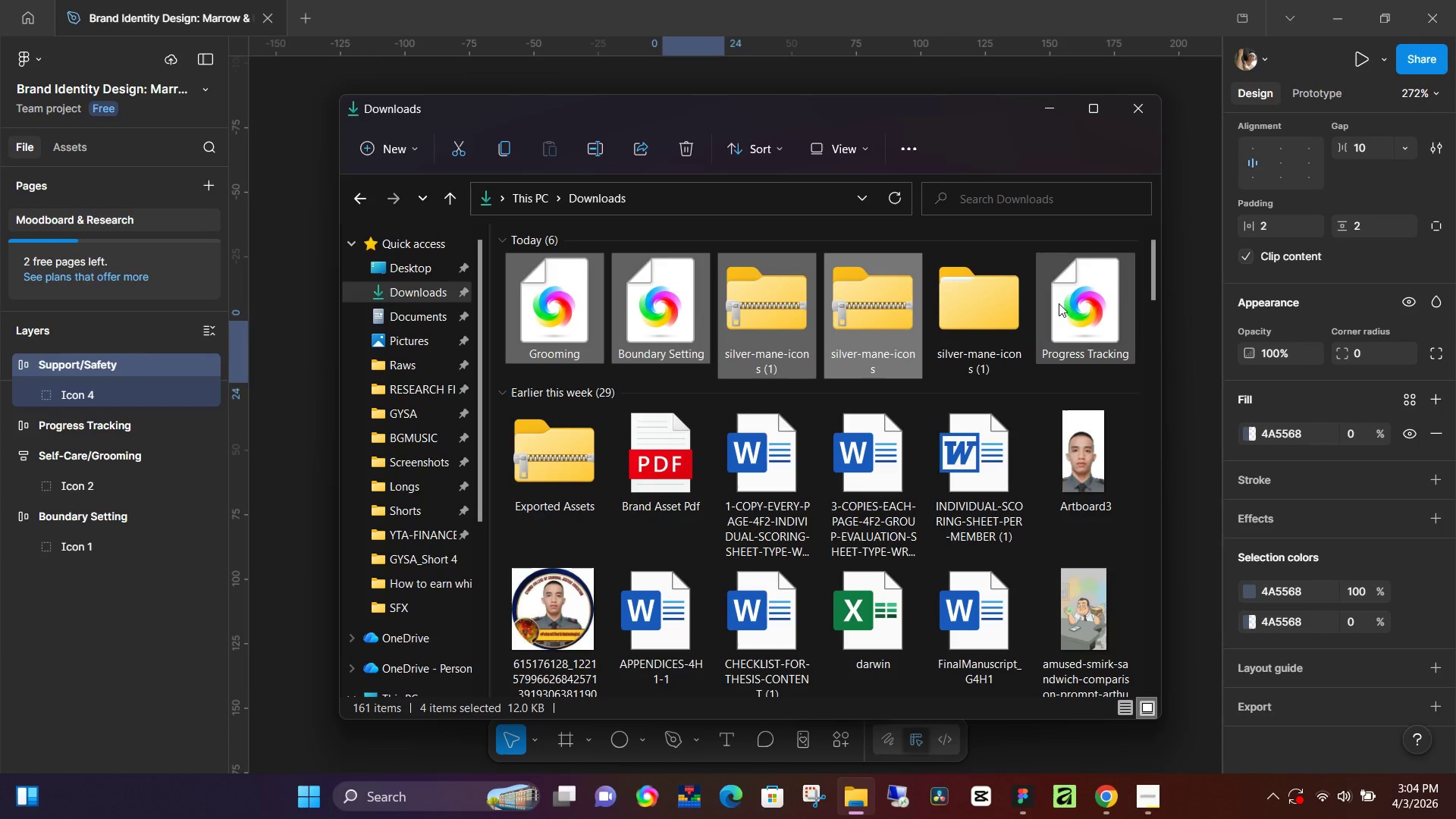 
hold_key(key=ControlLeft, duration=1.51)
left_click([896, 315])
 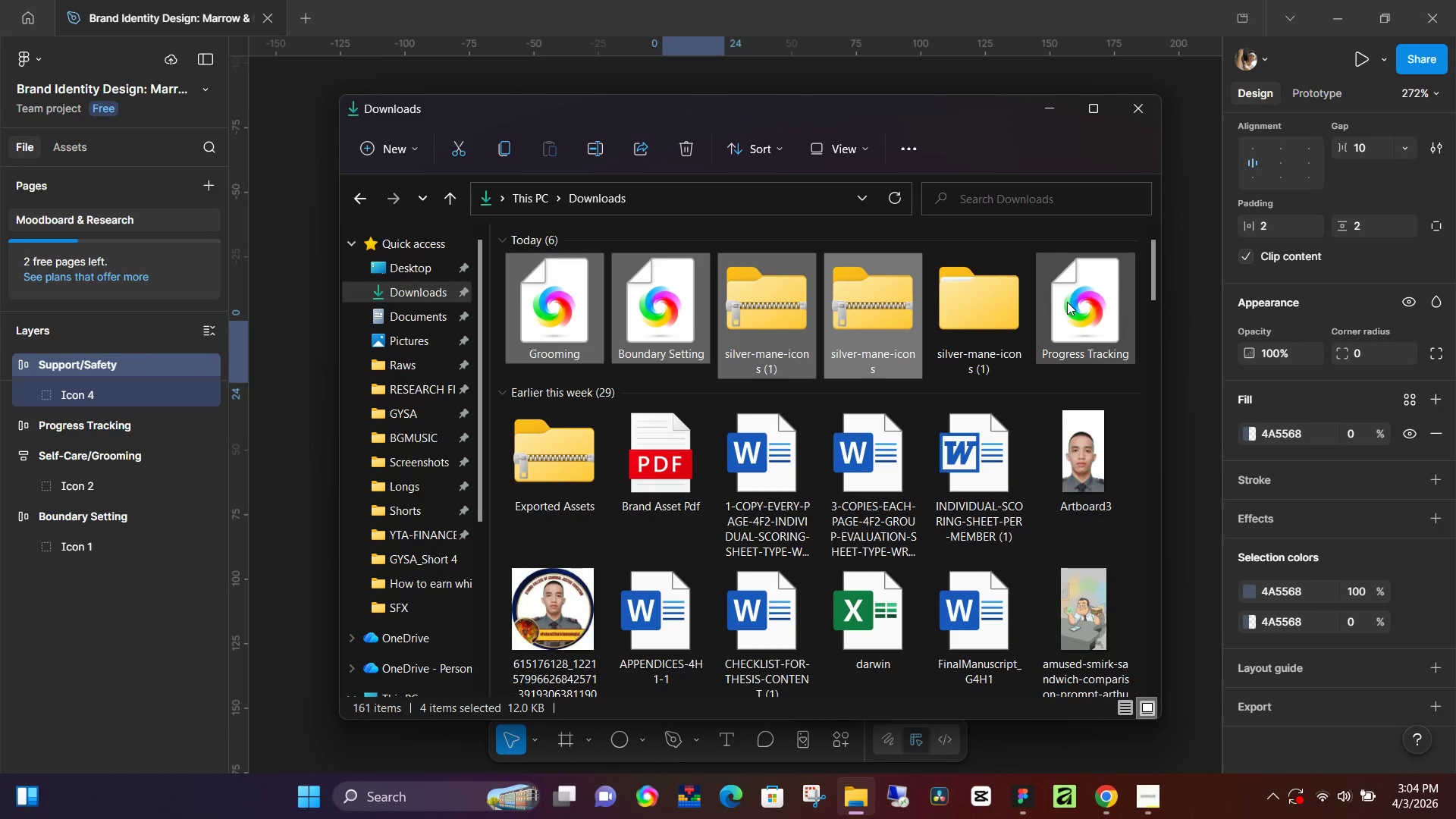 
hold_key(key=ControlLeft, duration=0.89)
left_click([1070, 302])
 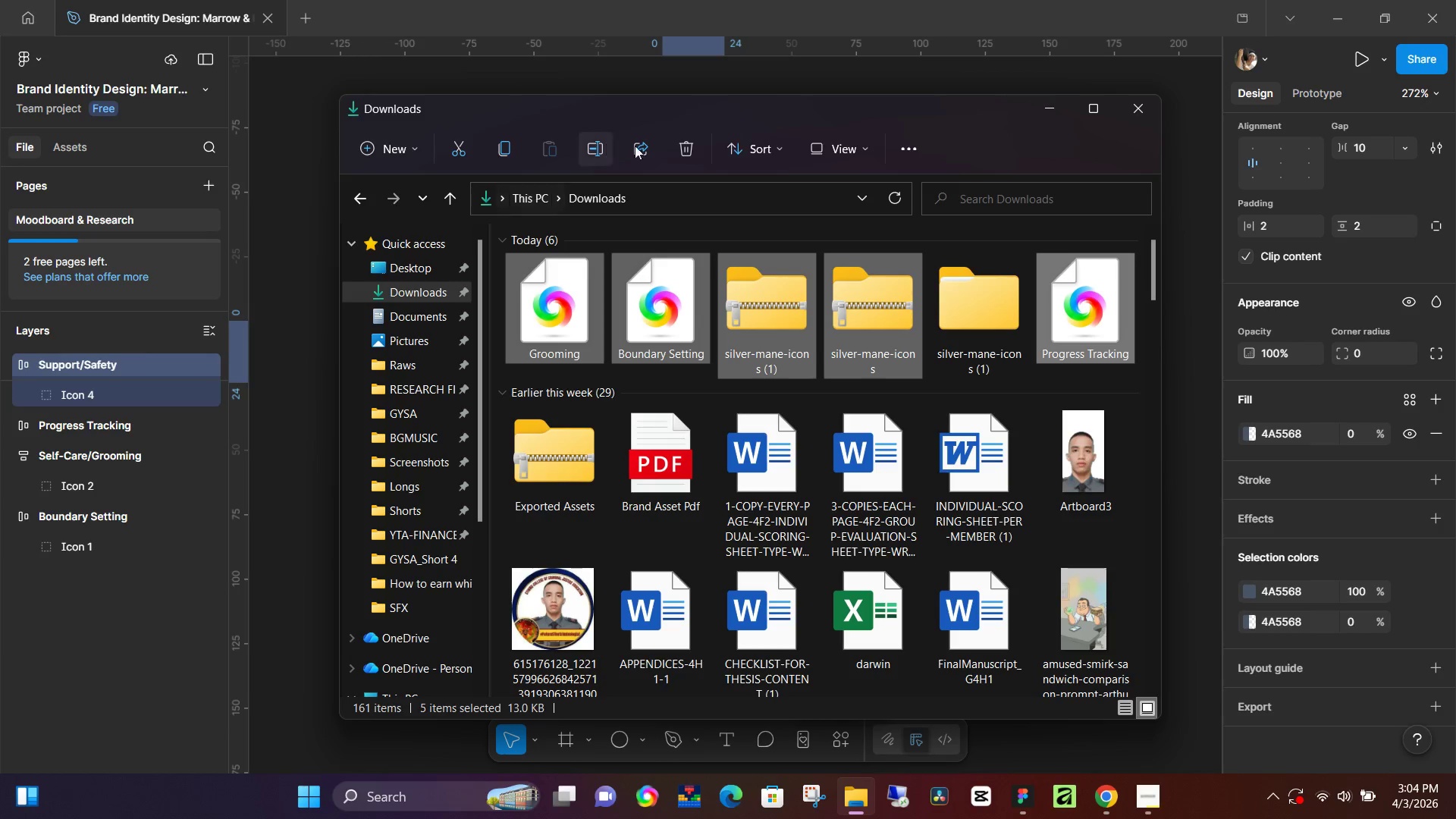 
left_click([686, 146])
 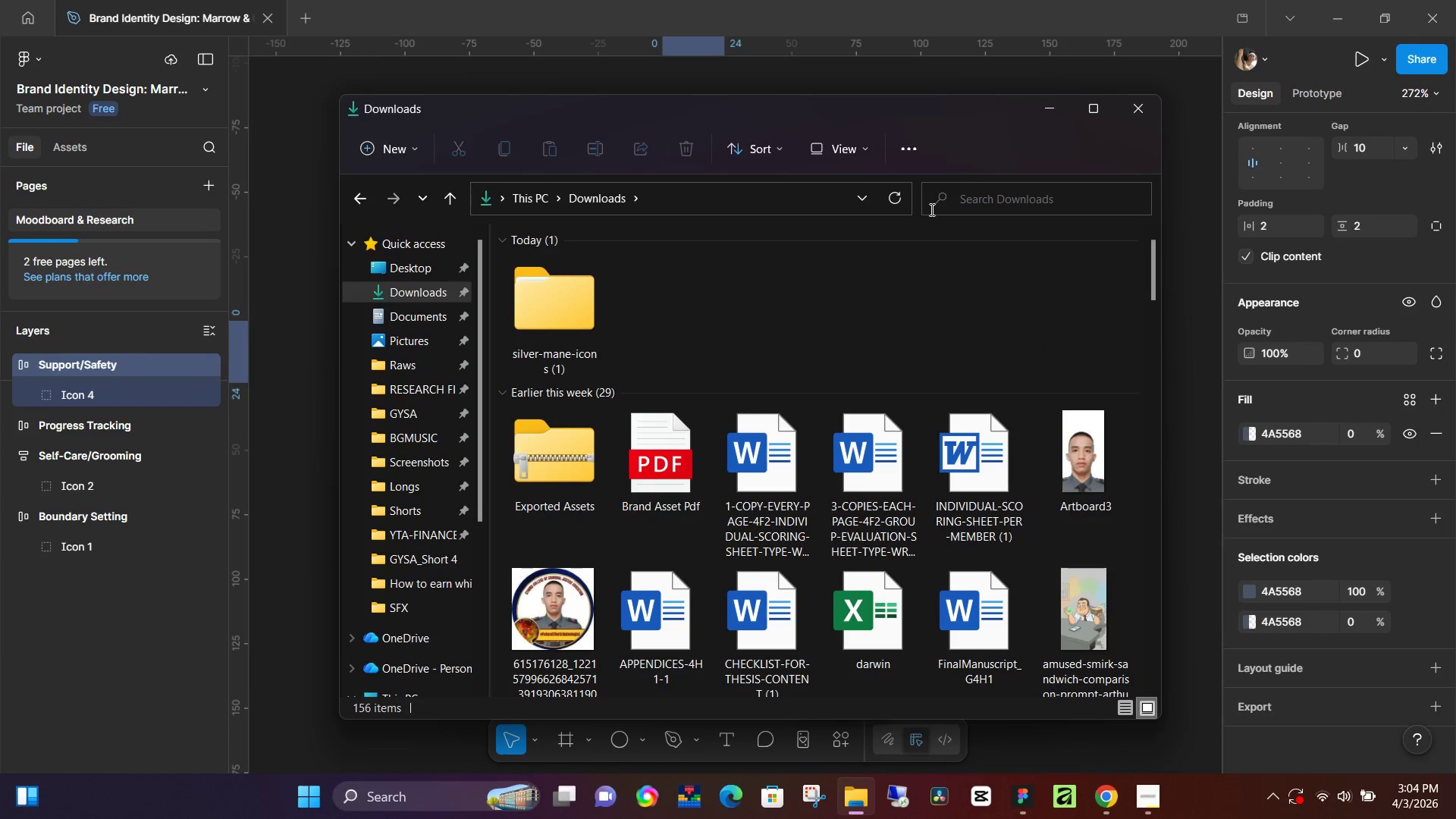 
left_click([1042, 111])
 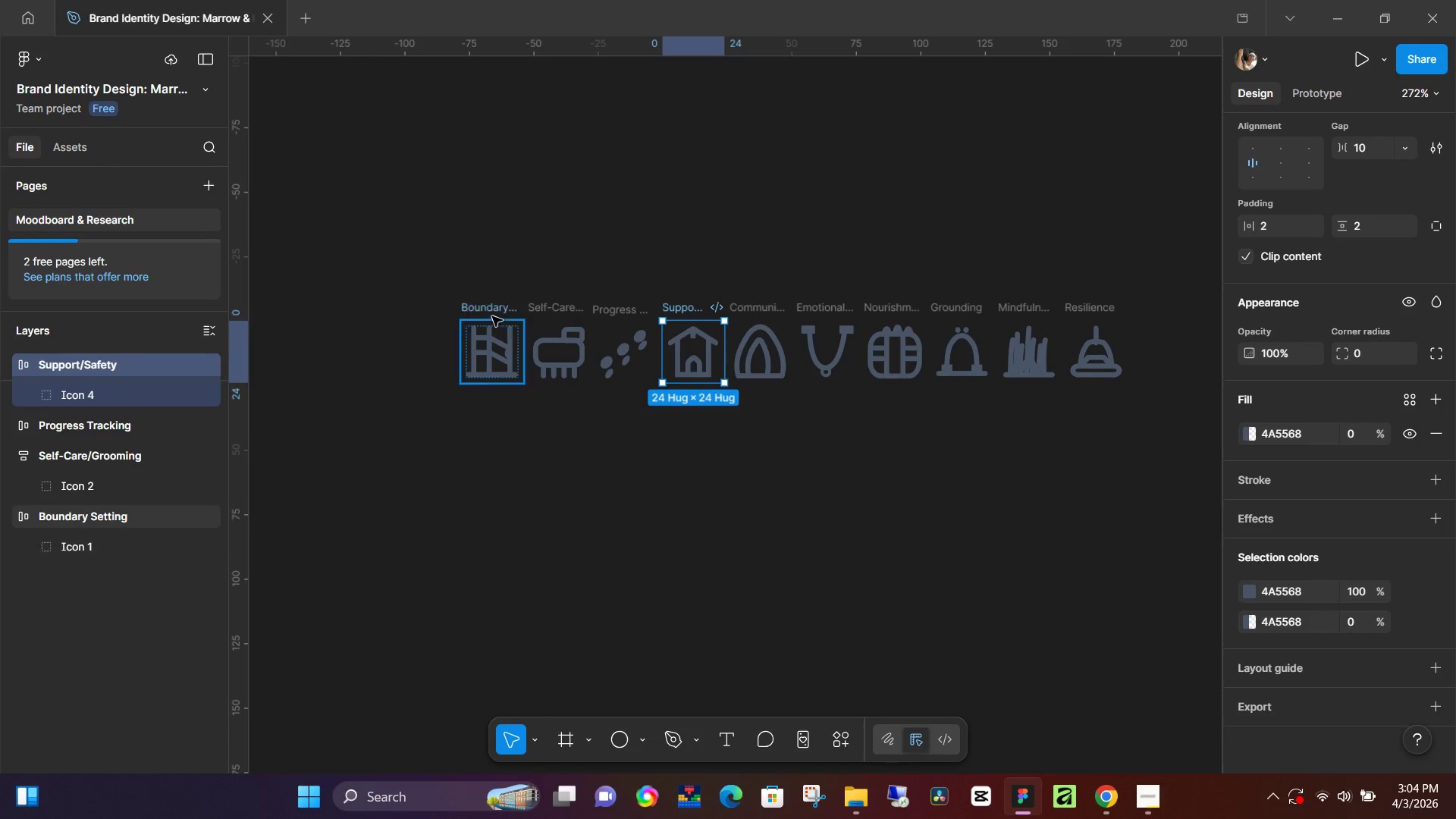 
double_click([502, 305])
 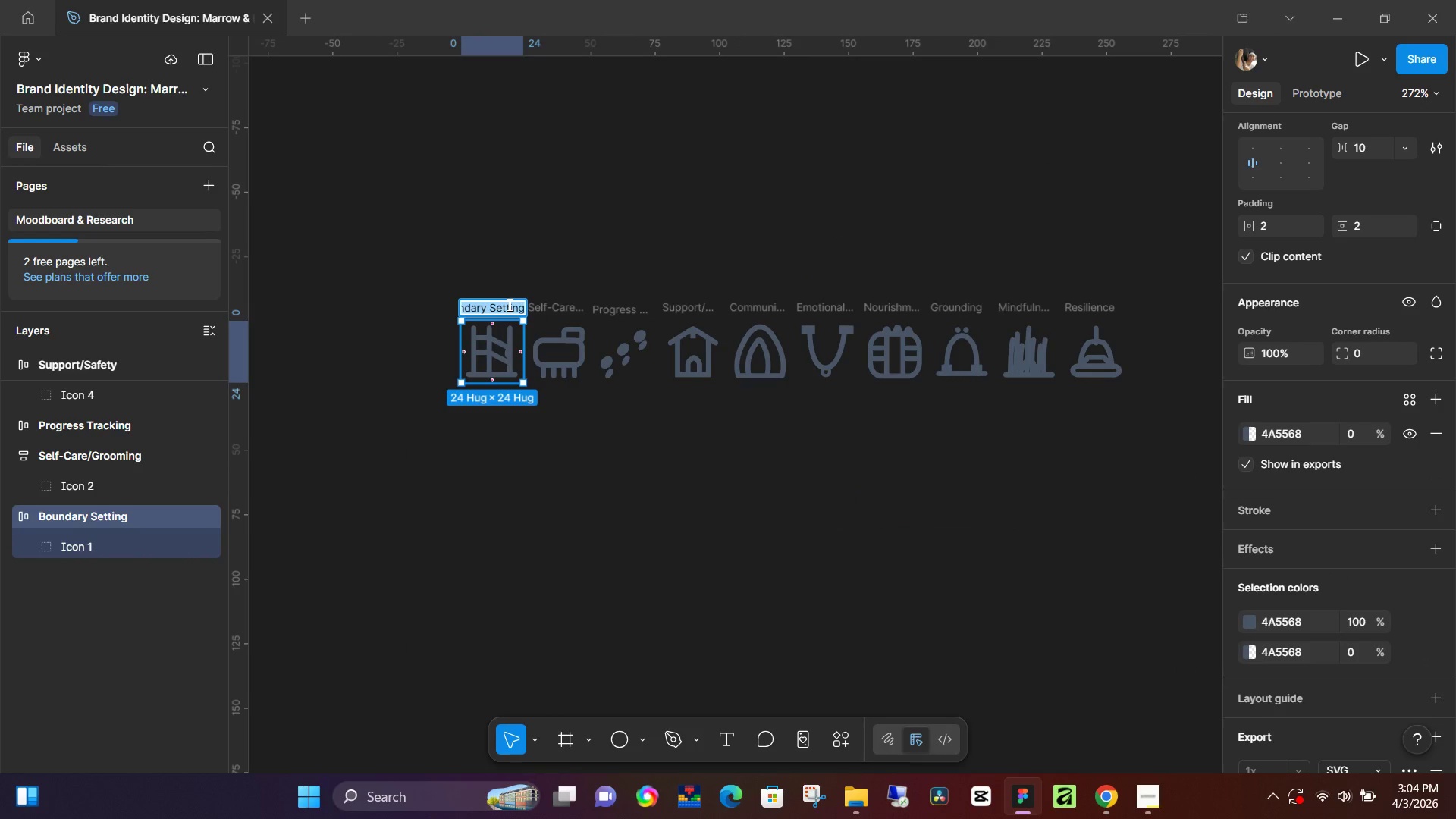 
left_click([509, 305])
 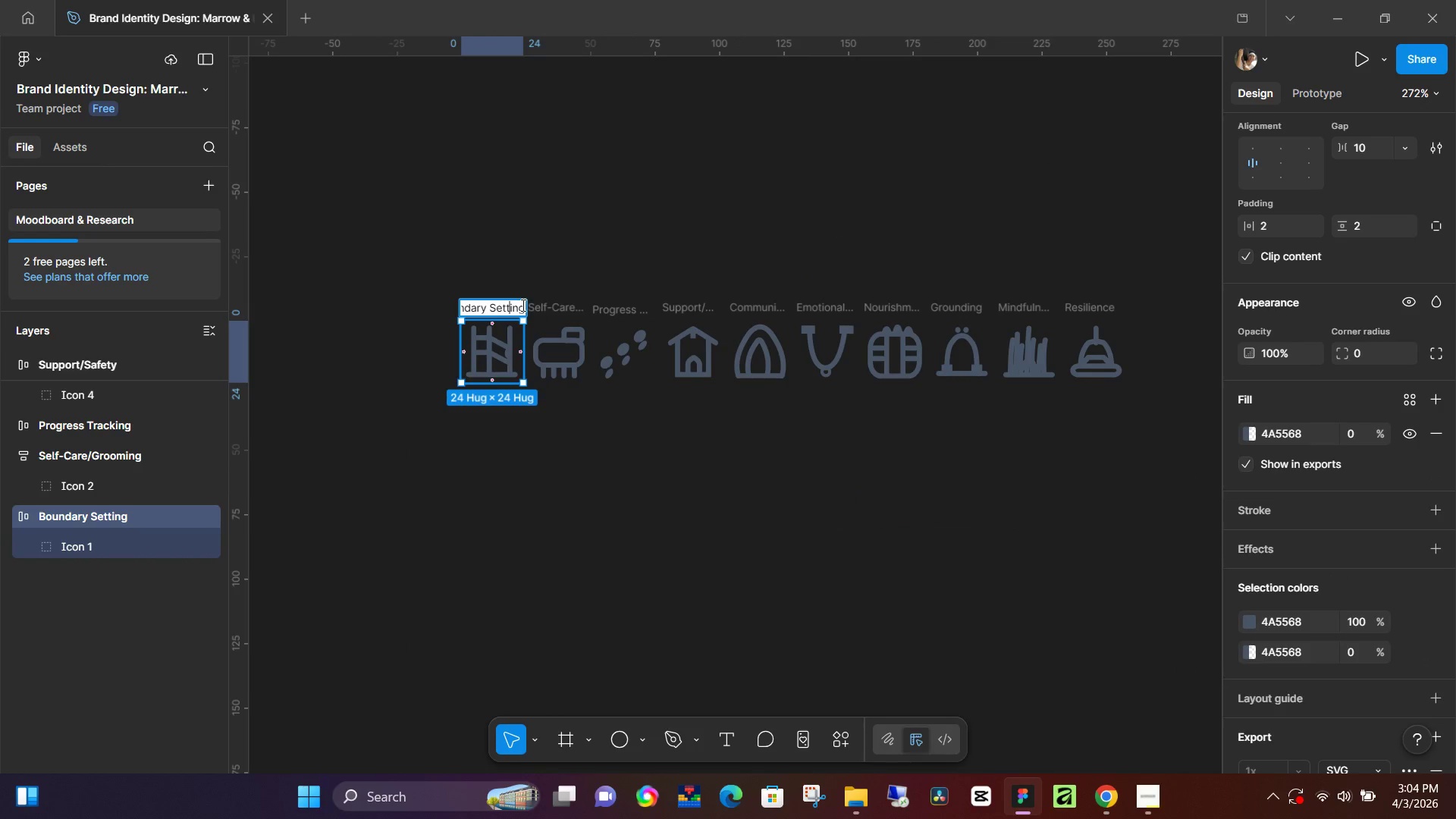 
left_click([522, 305])
 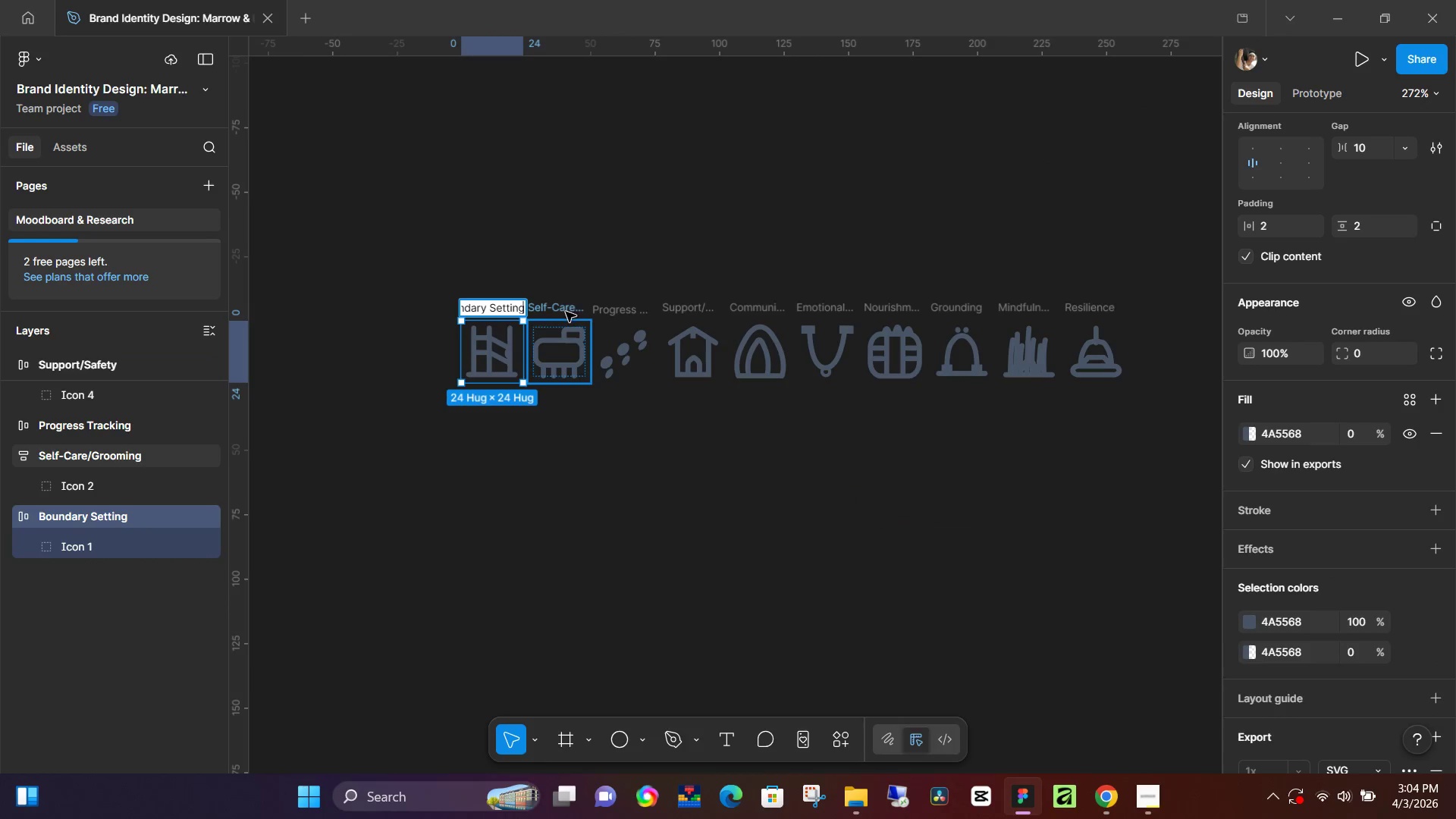 
key(Period)
 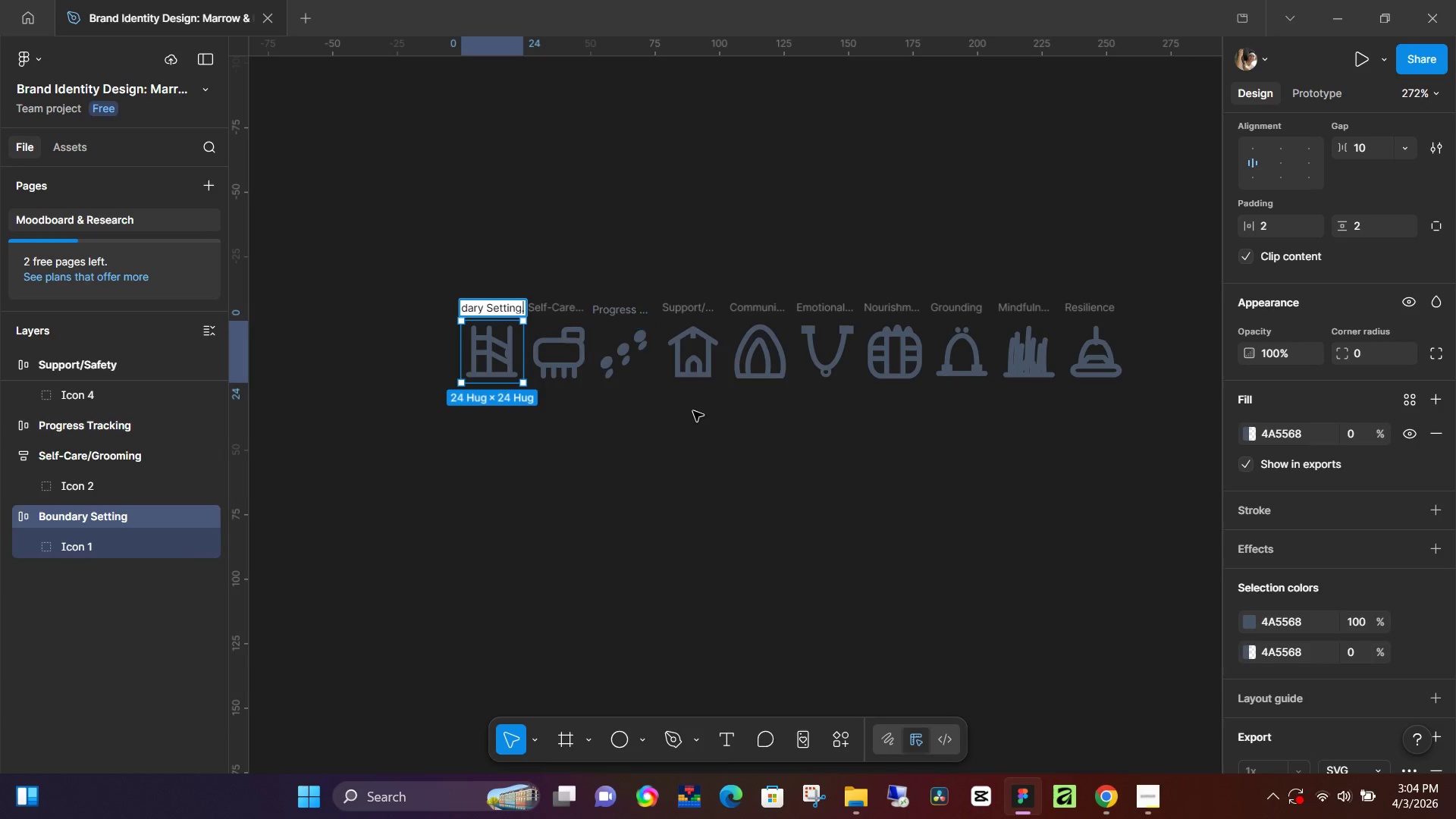 
mouse_move([1439, 599])
 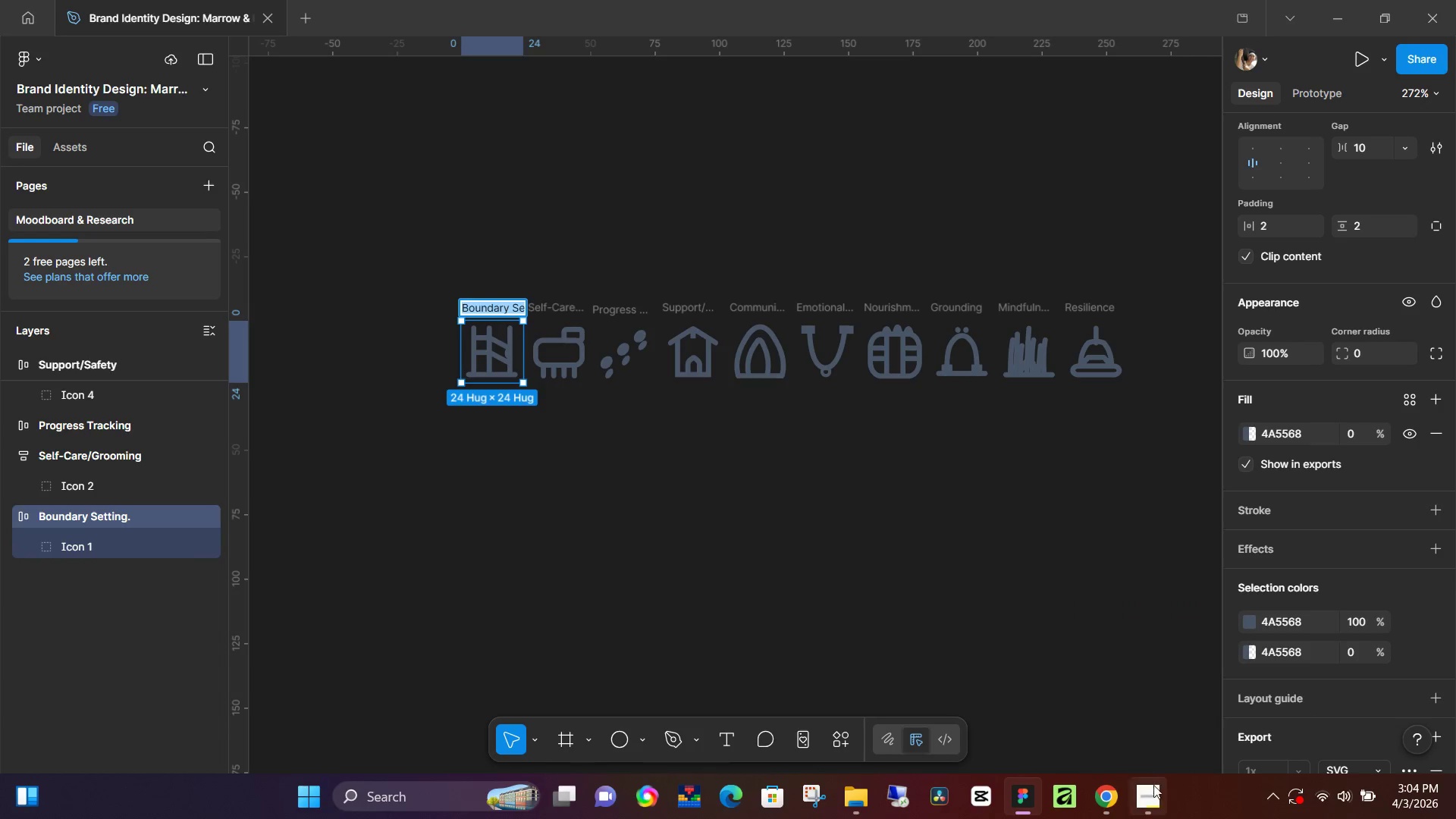 
left_click([1151, 794])